 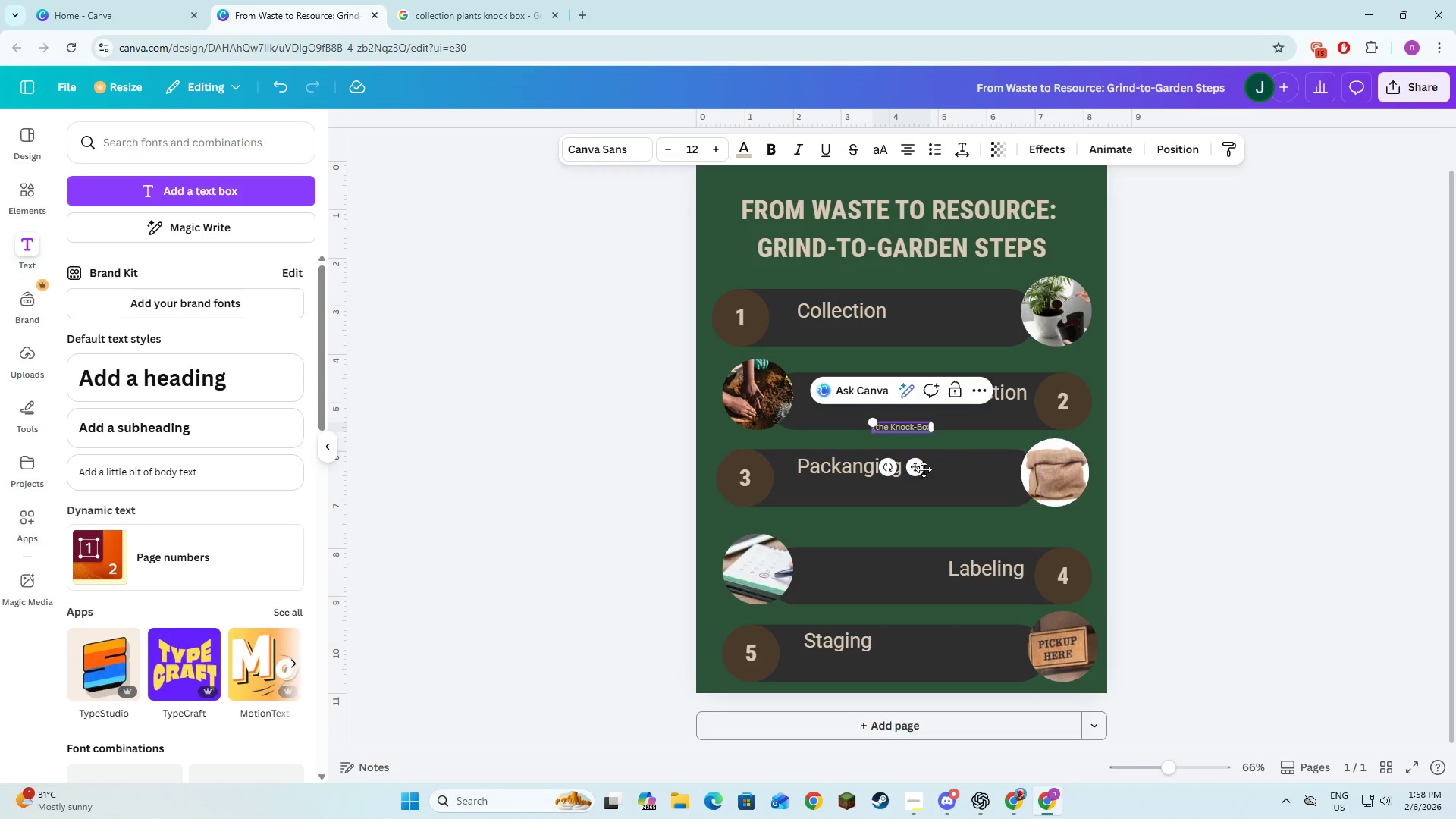 
key(Shift+0)
 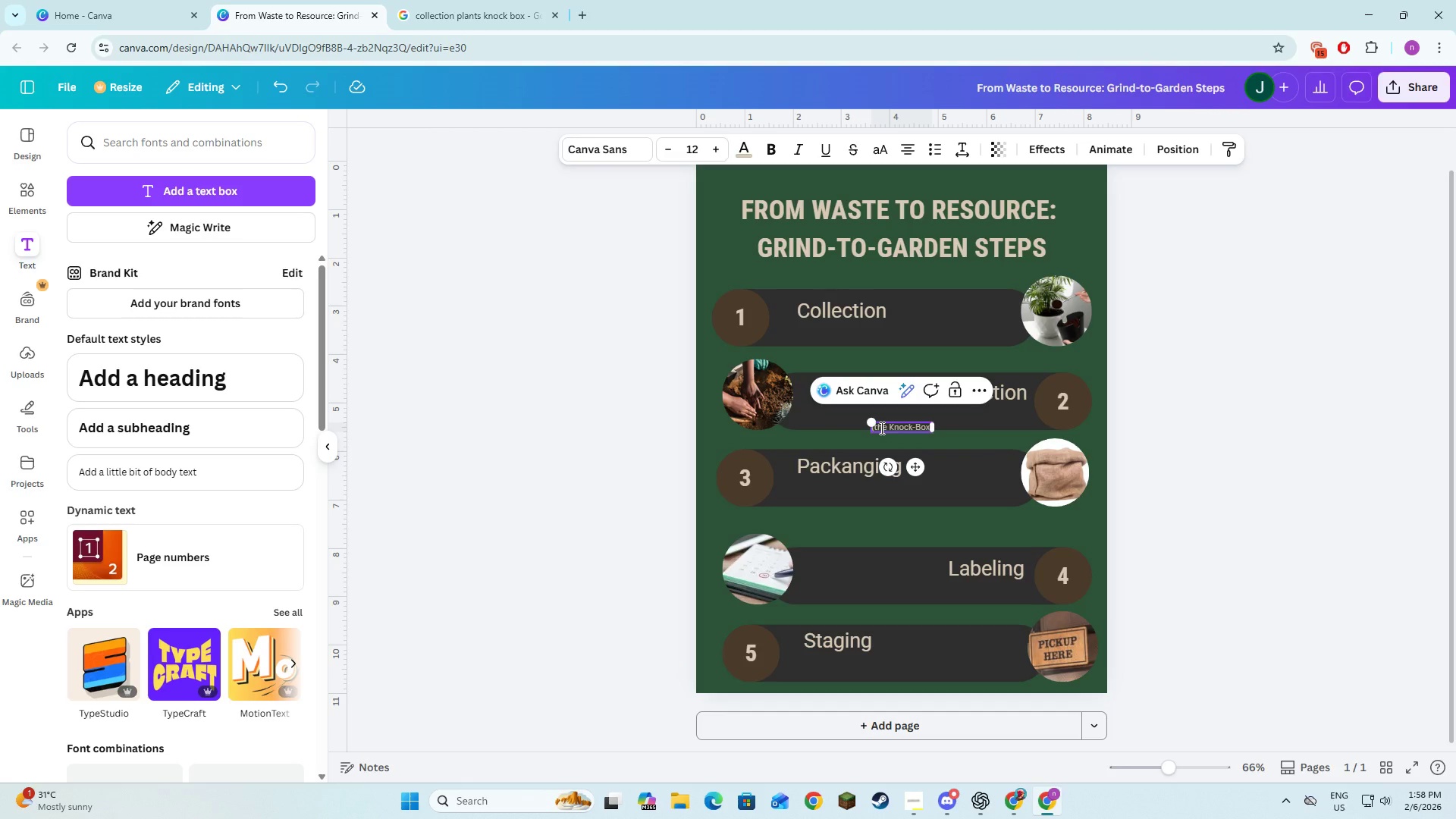 
left_click([880, 426])
 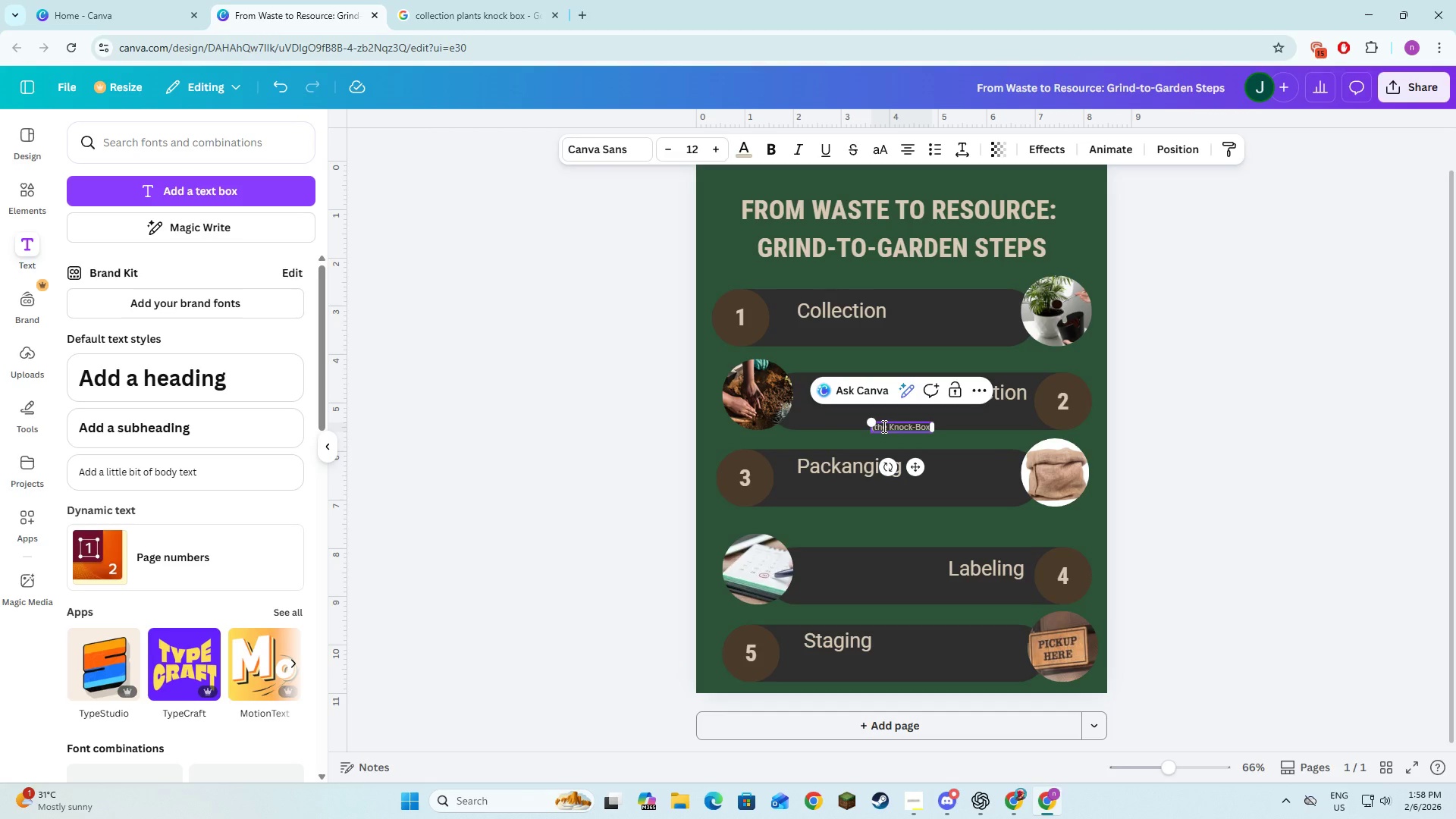 
key(Backspace)
 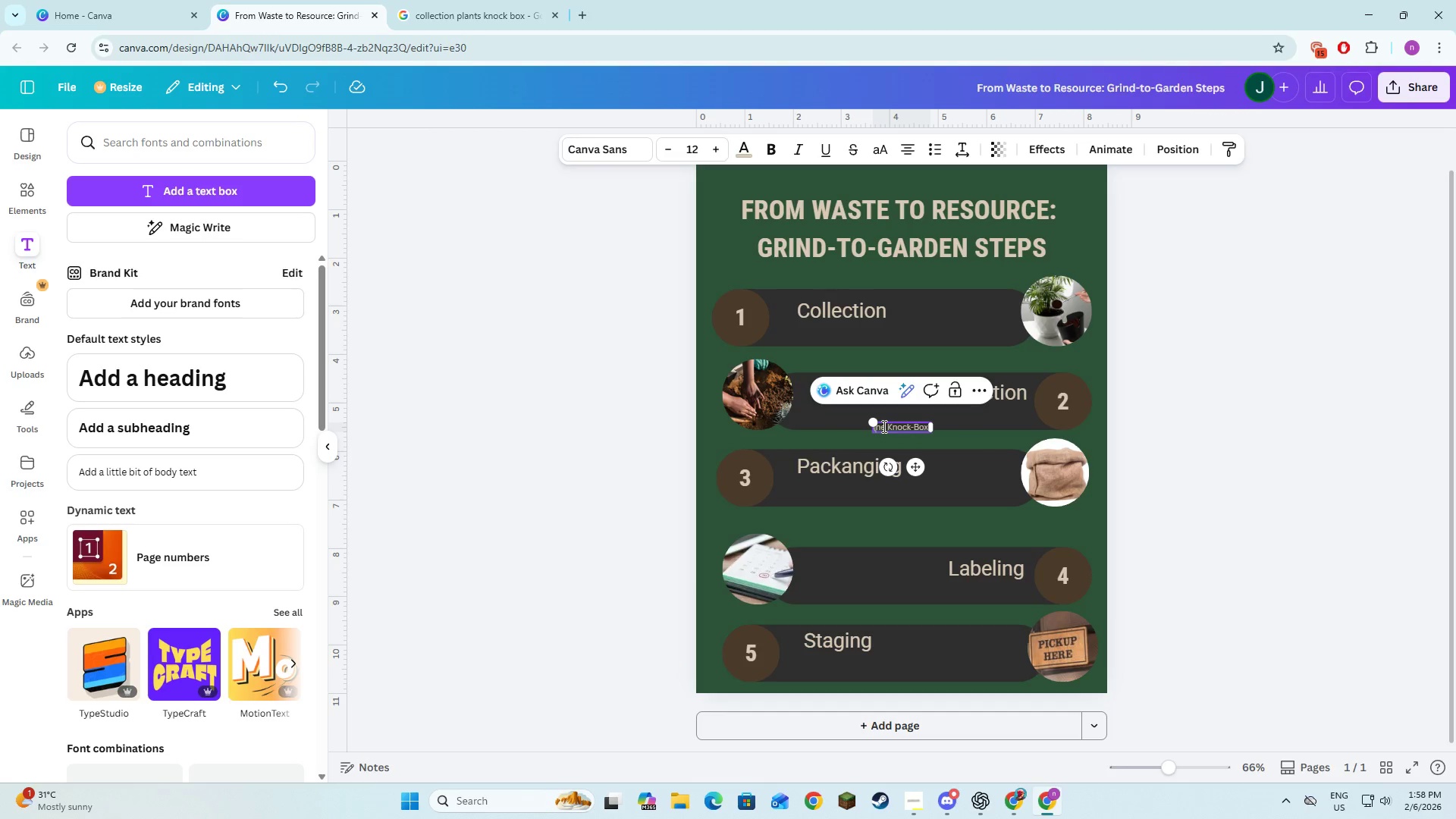 
key(Shift+ShiftLeft)
 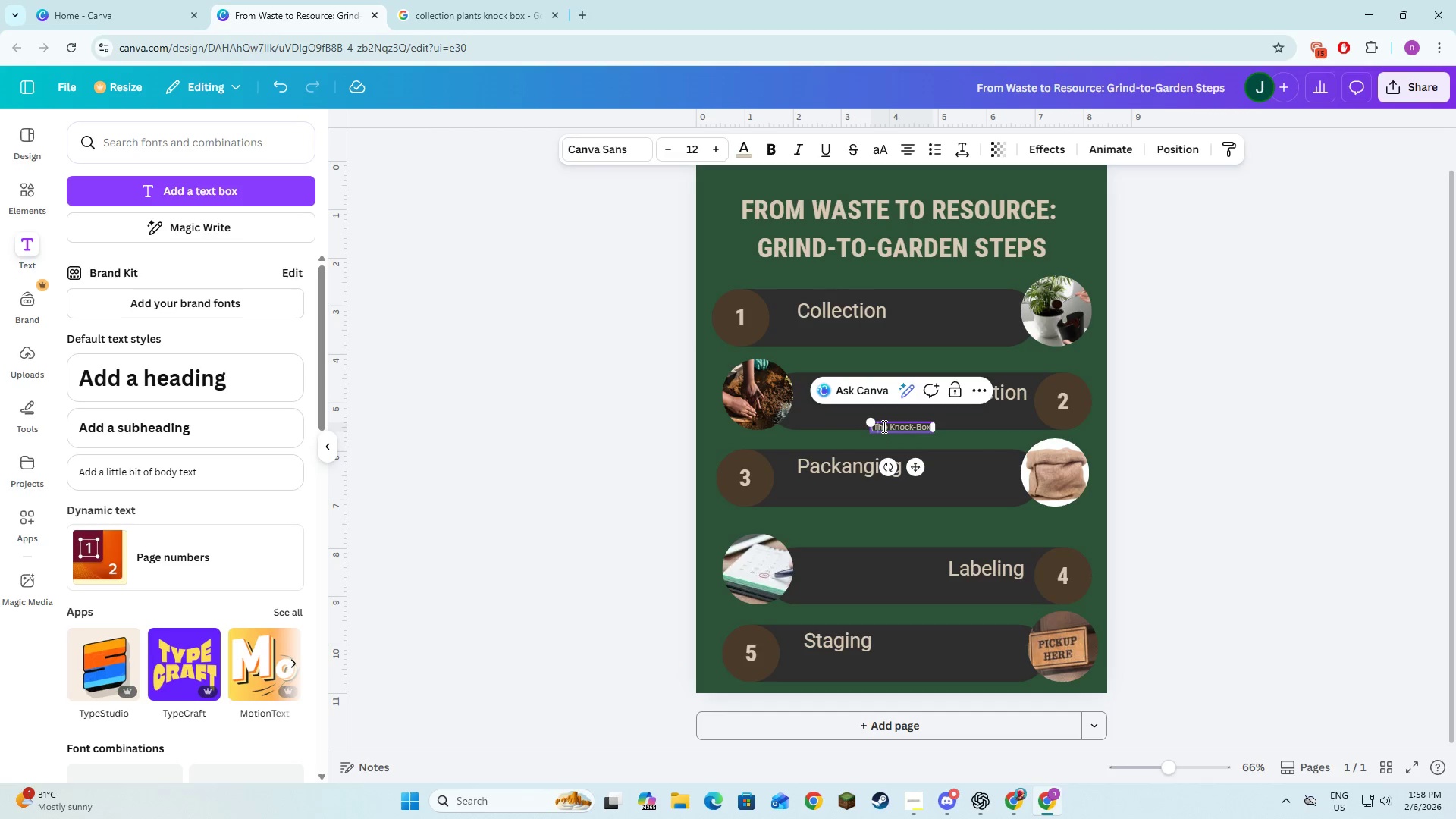 
key(Shift+T)
 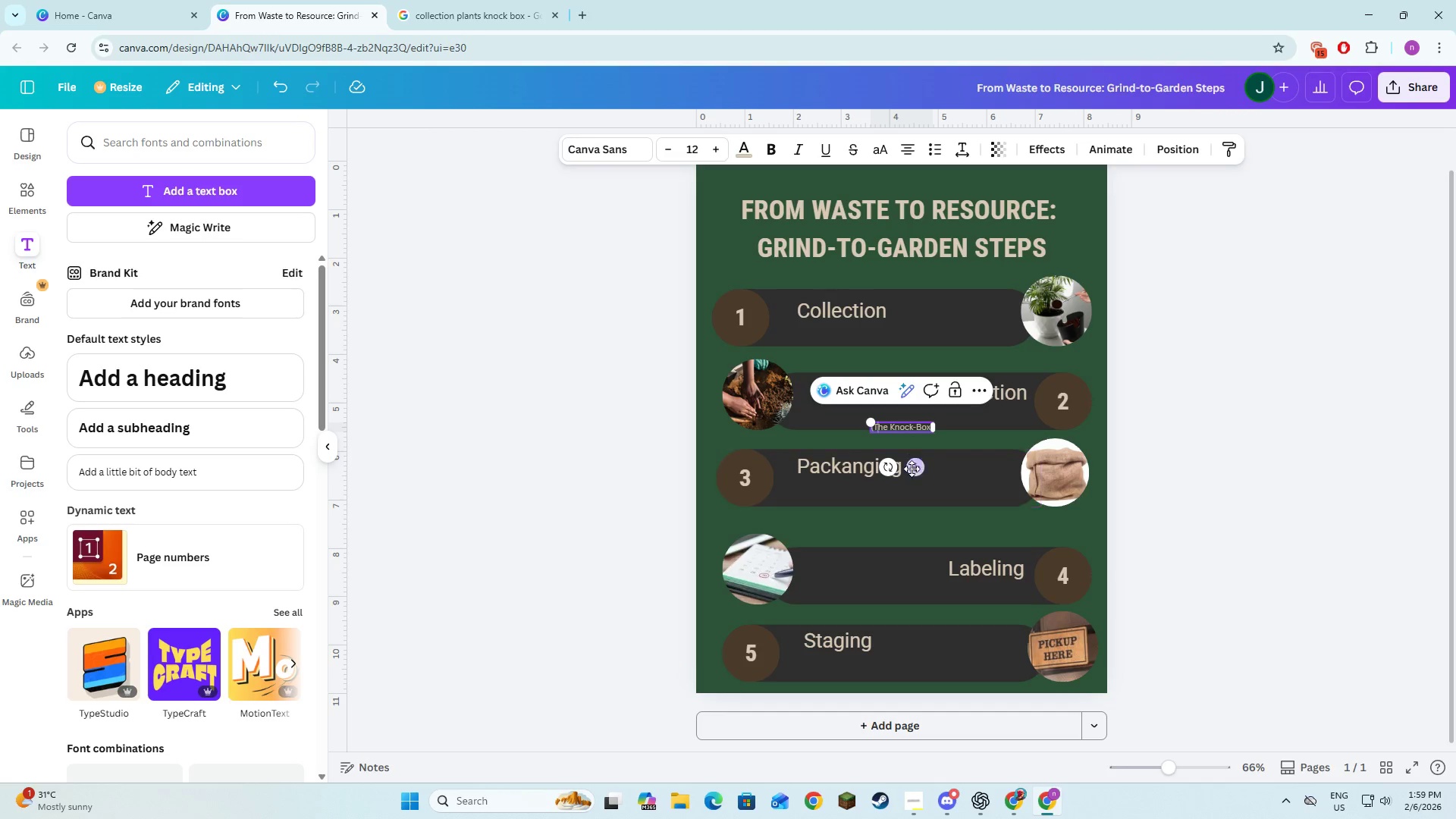 
left_click_drag(start_coordinate=[912, 469], to_coordinate=[909, 375])
 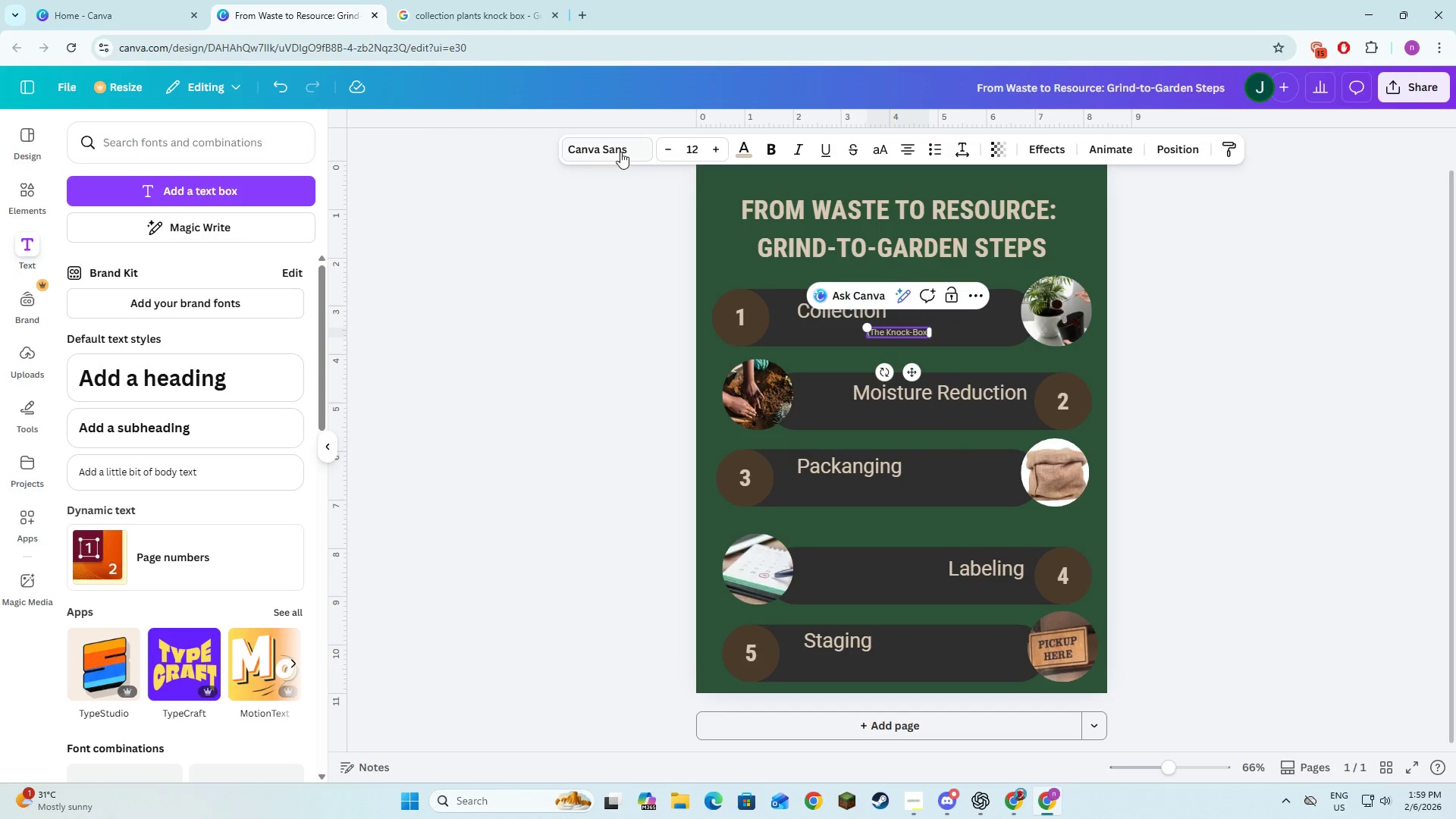 
left_click([620, 152])
 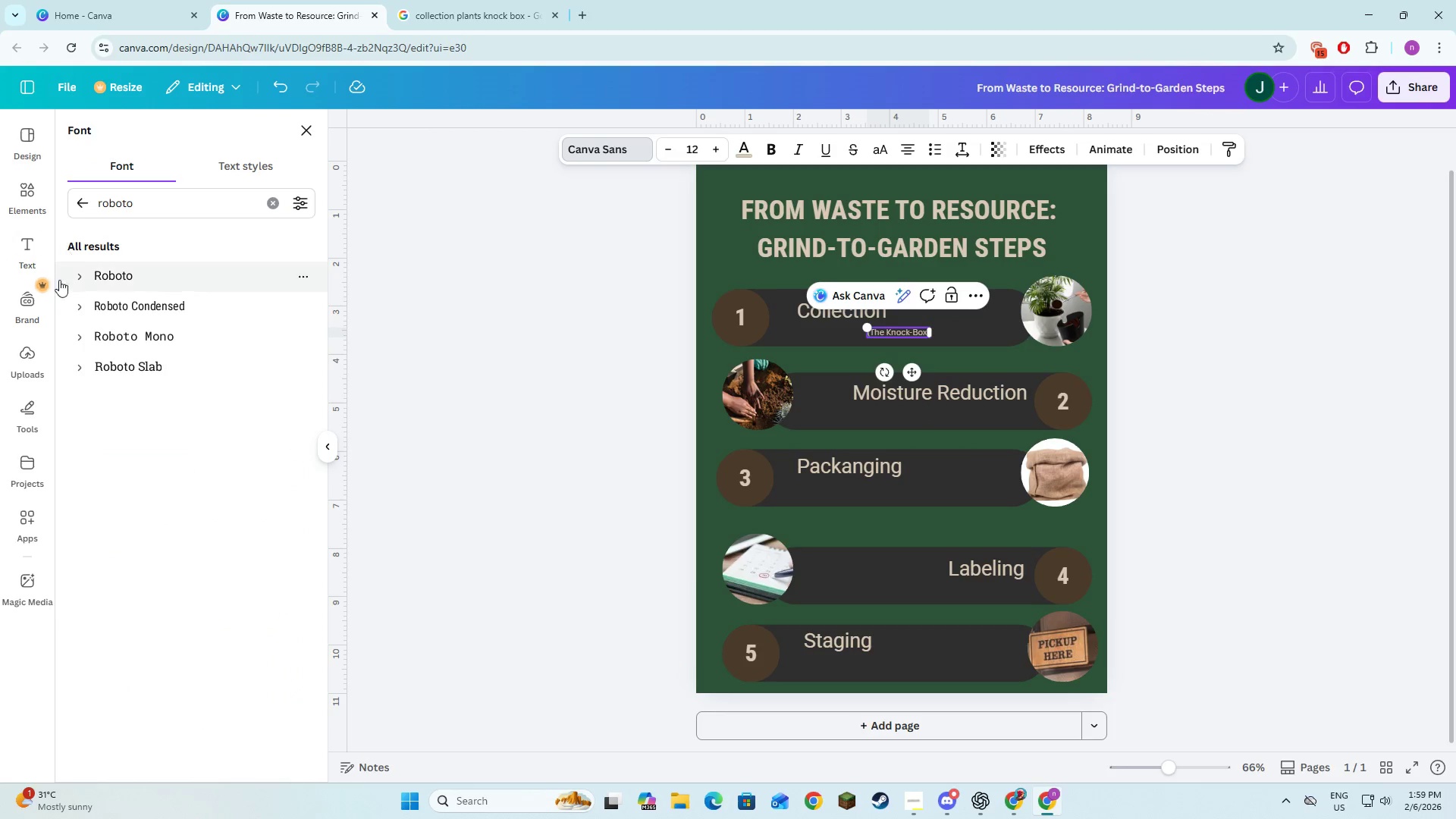 
left_click([76, 280])
 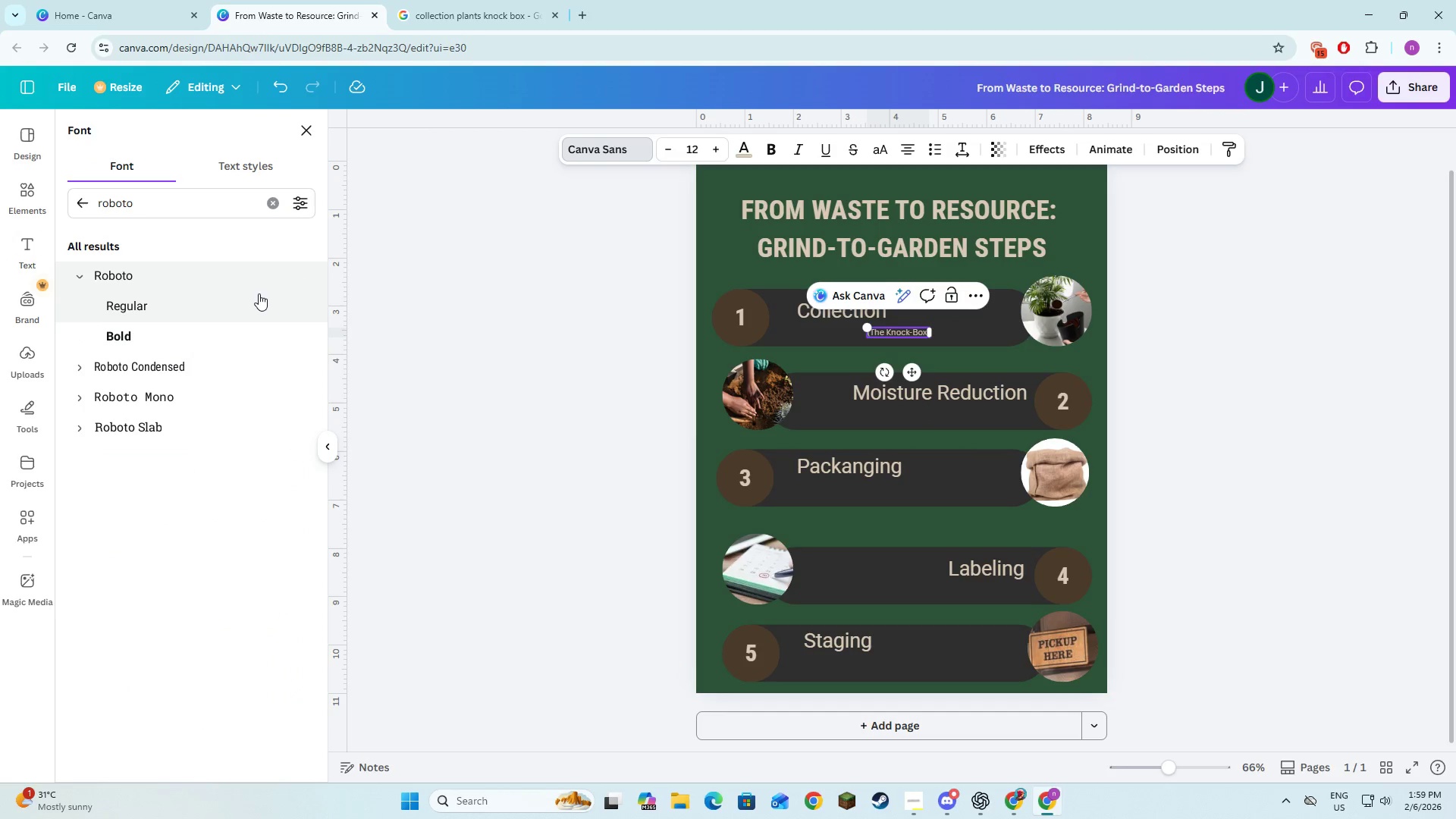 
left_click([256, 297])
 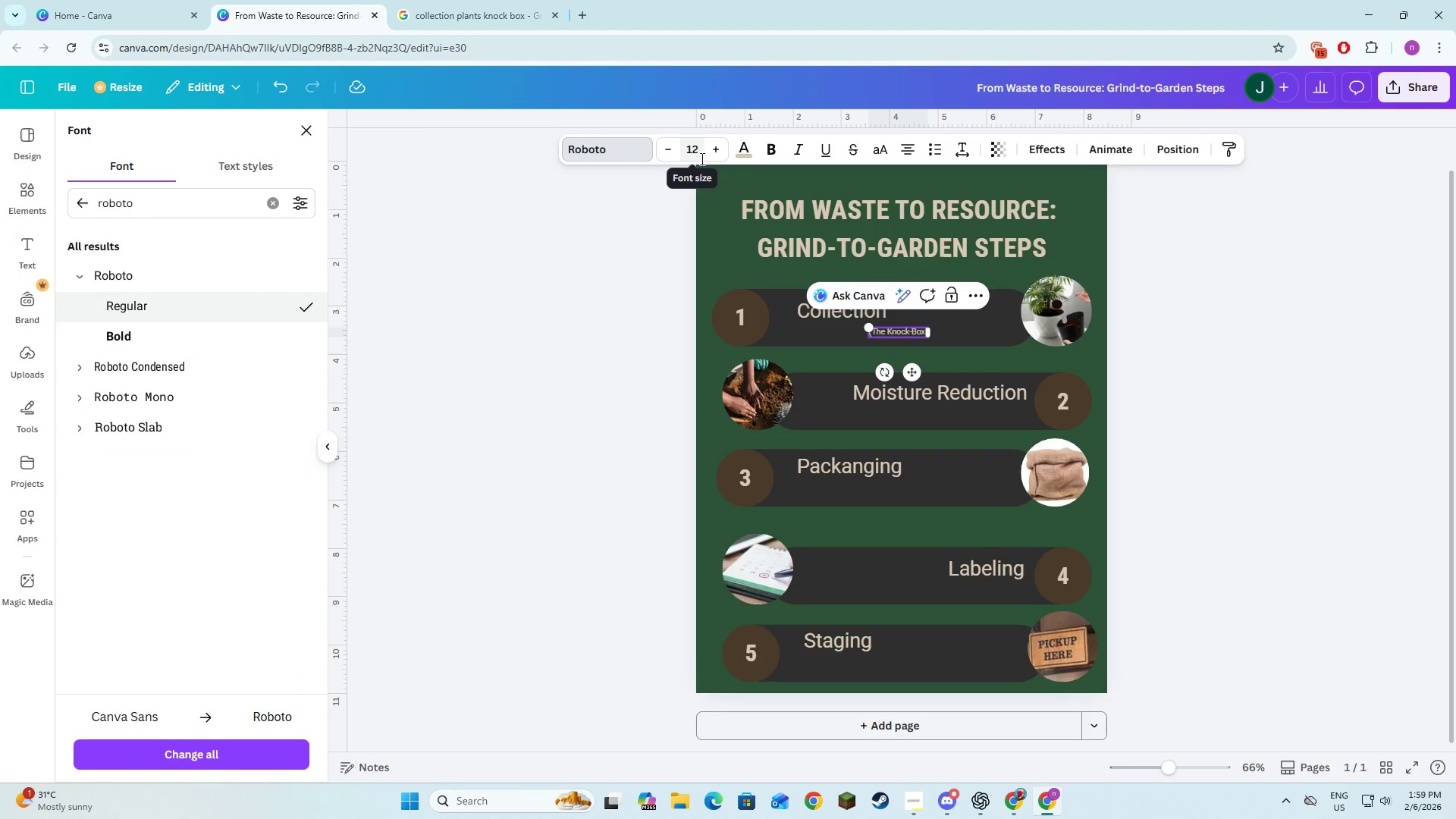 
left_click([707, 151])
 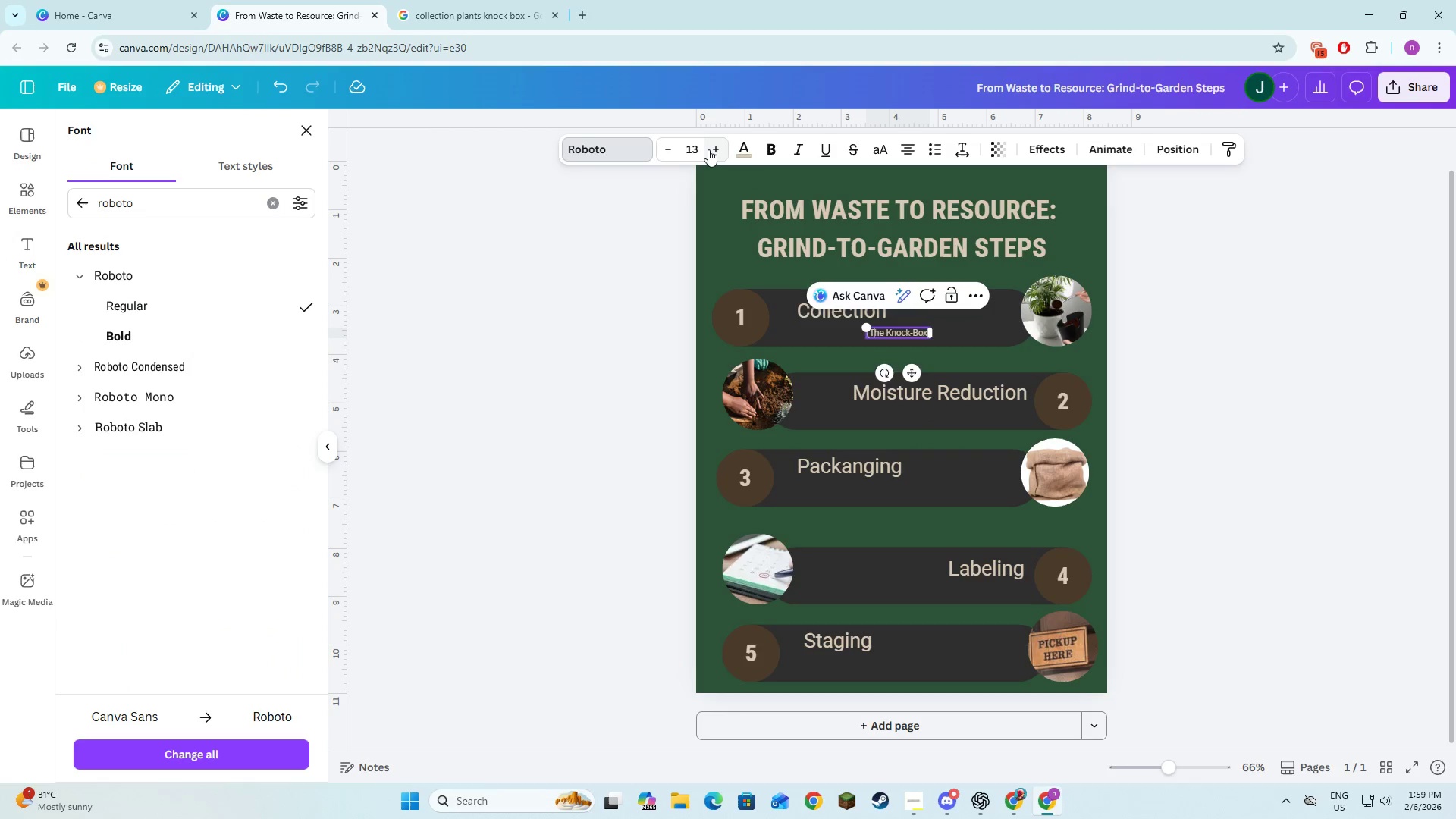 
double_click([708, 149])
 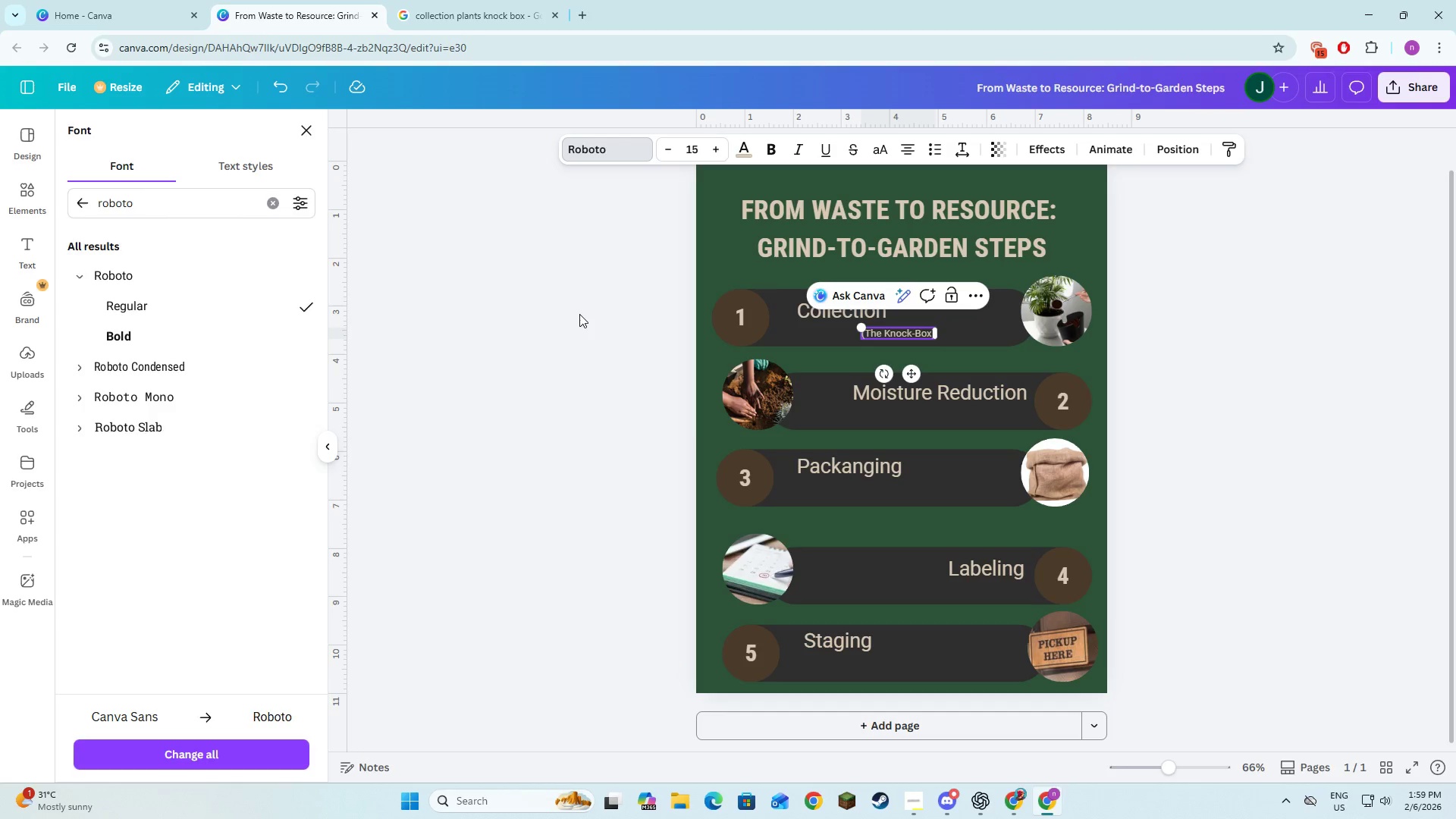 
double_click([595, 315])
 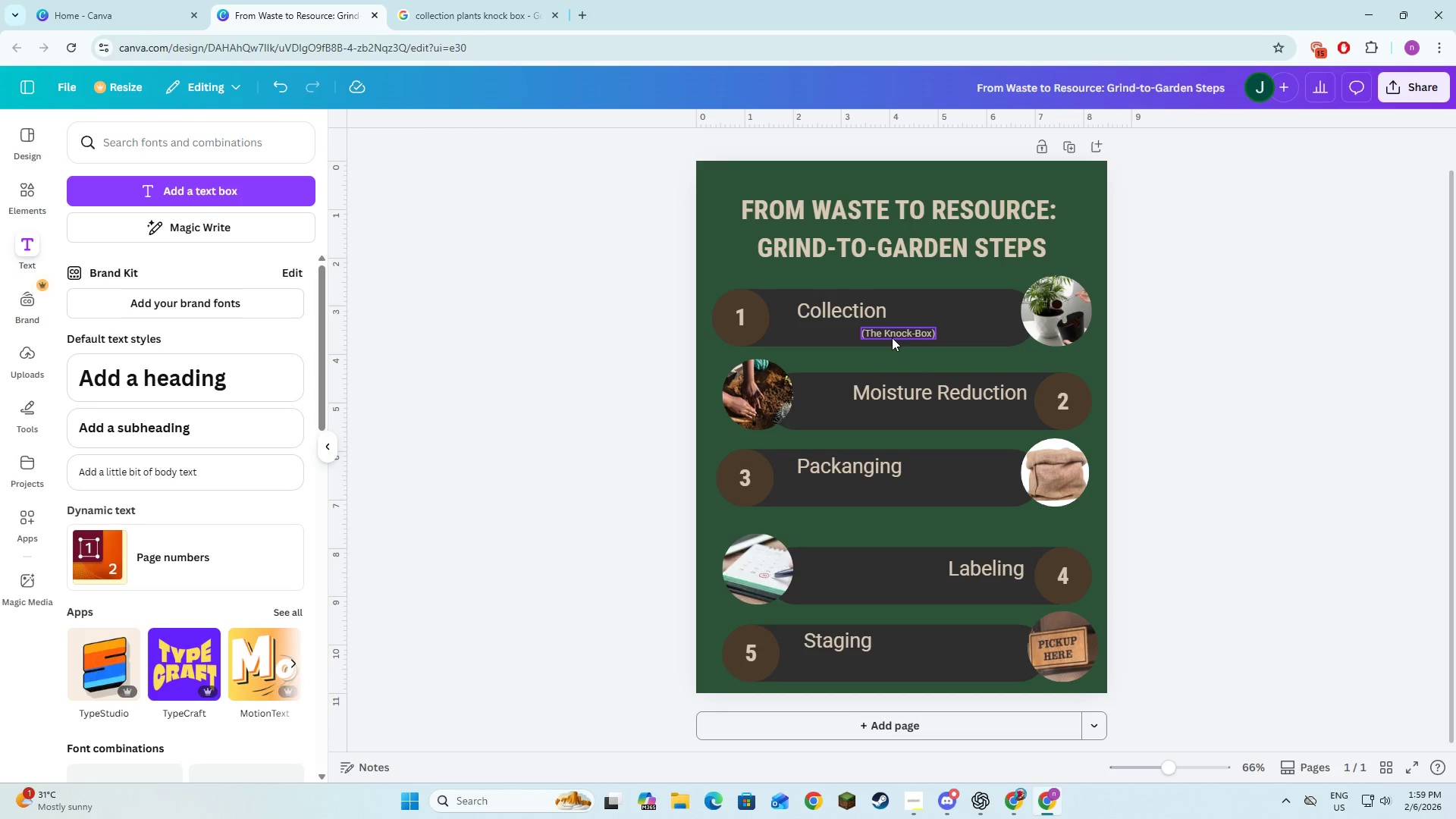 
left_click([892, 334])
 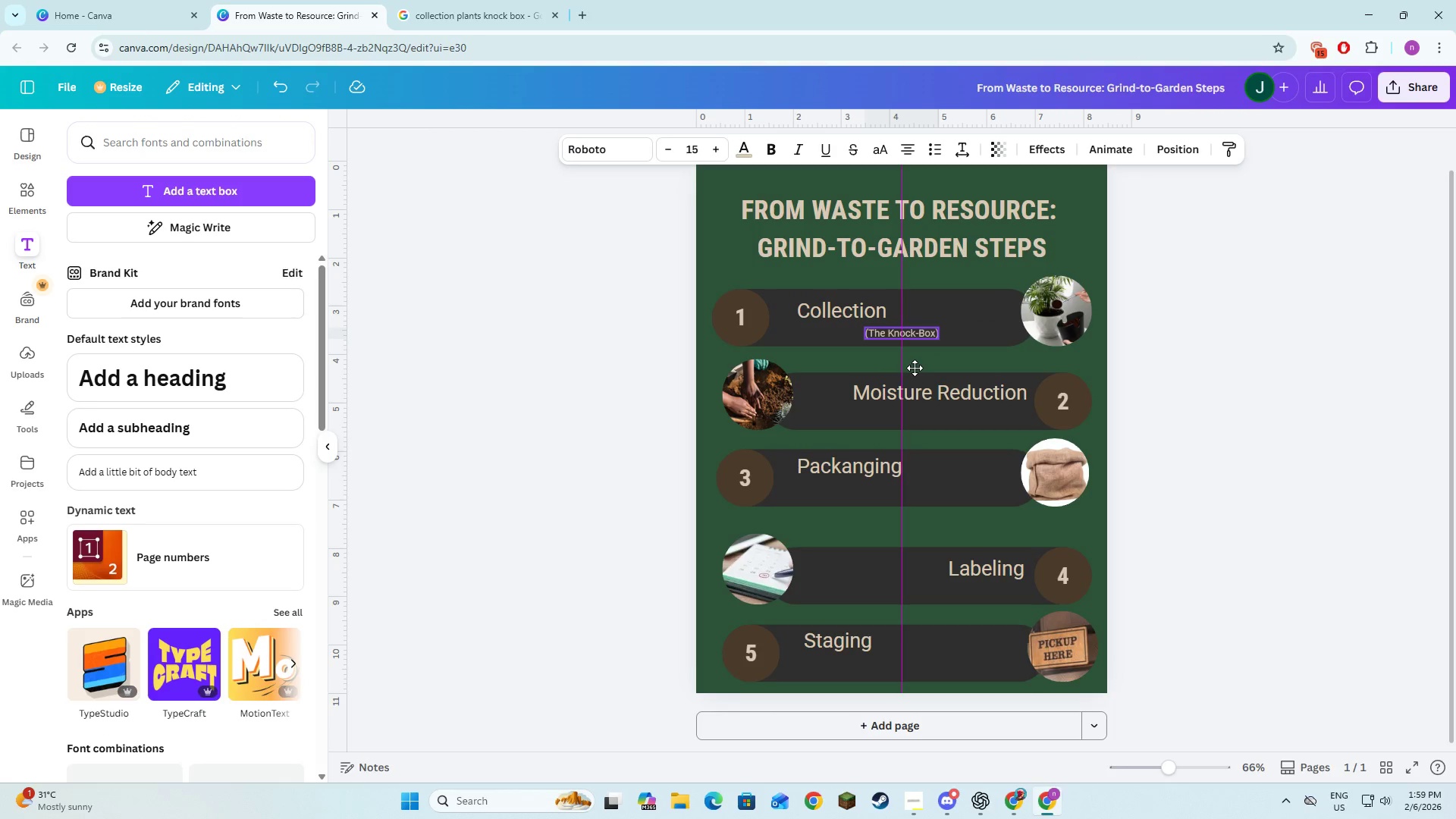 
left_click([761, 445])
 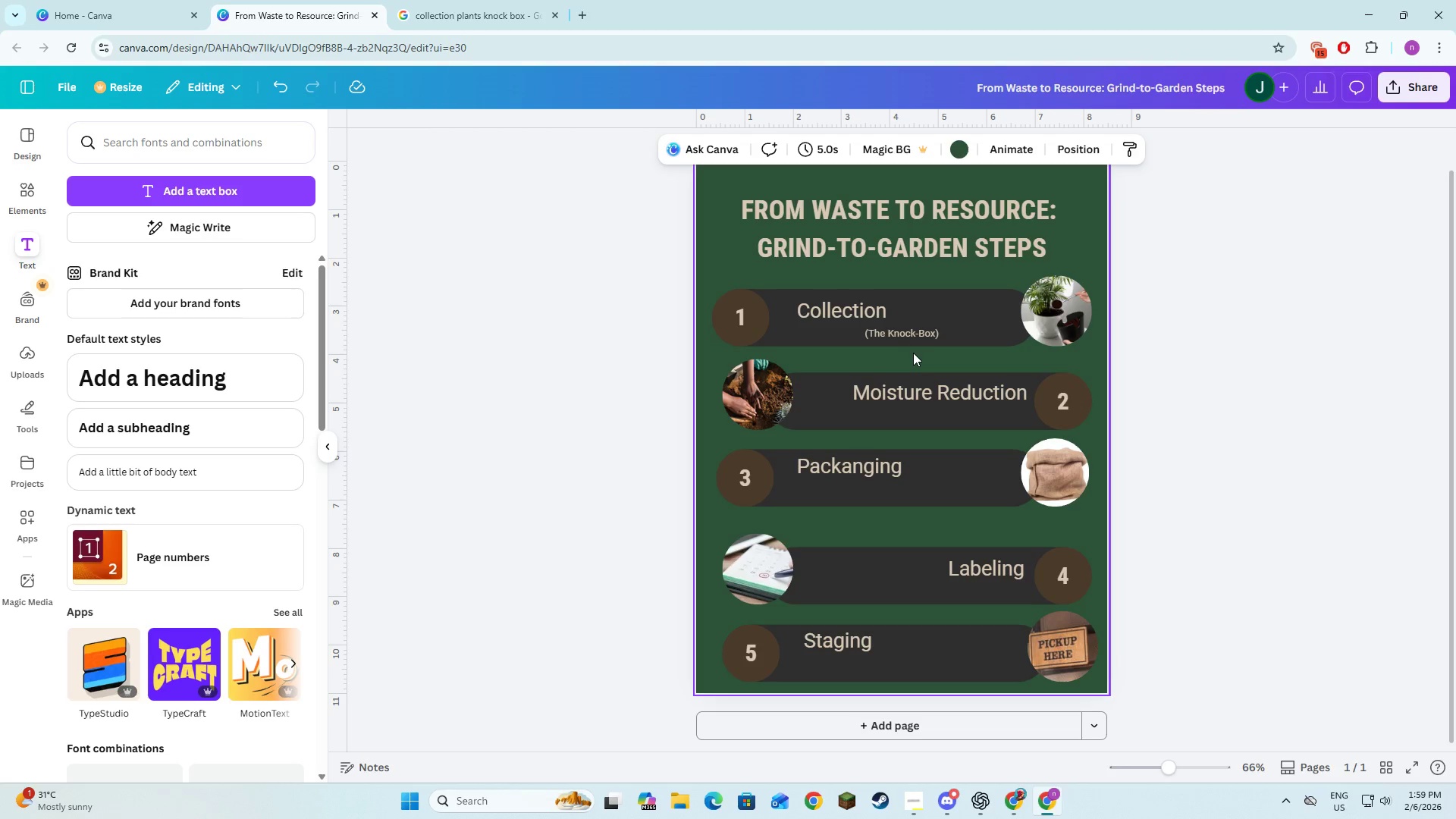 
left_click([913, 337])
 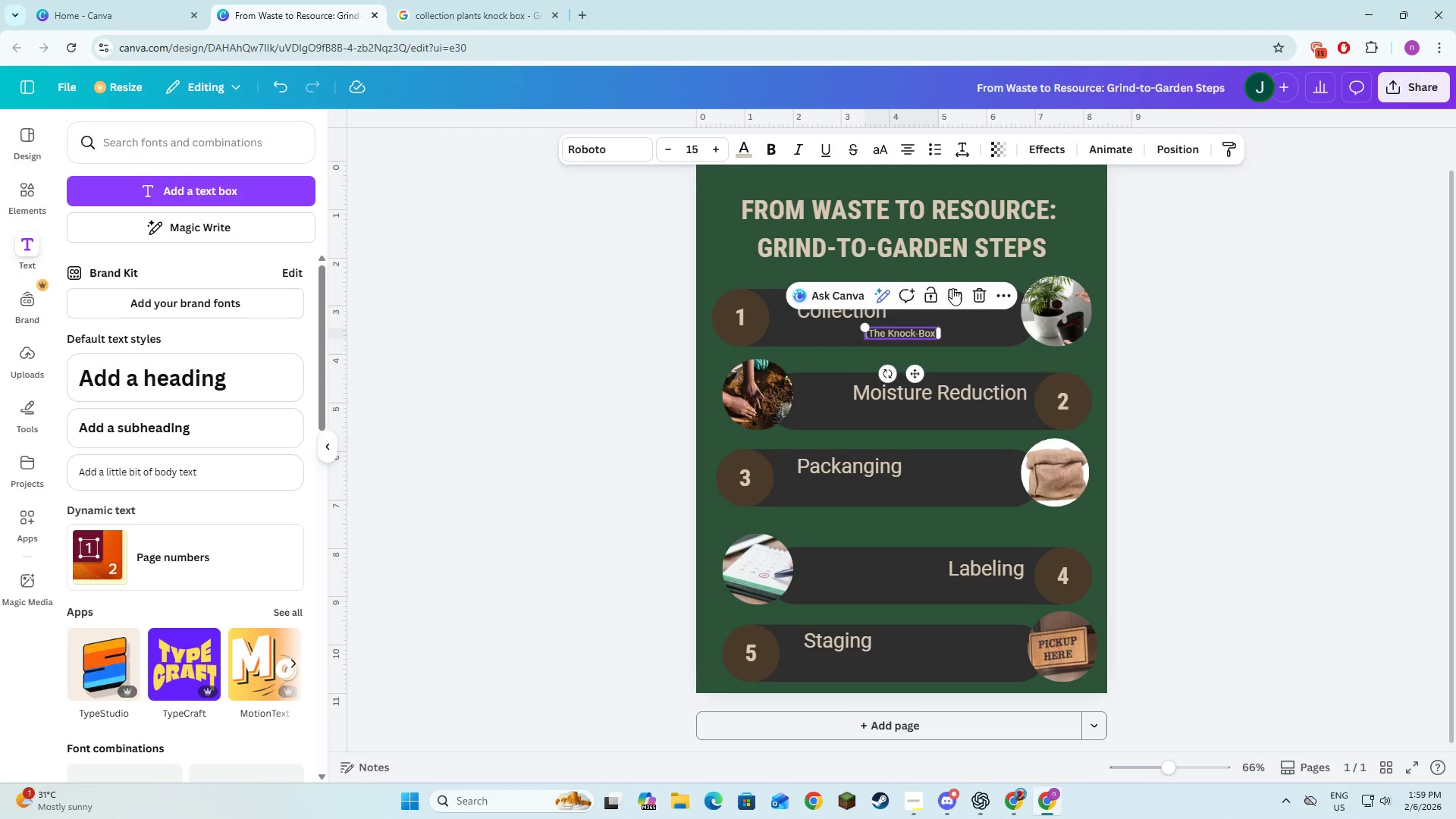 
left_click([957, 294])